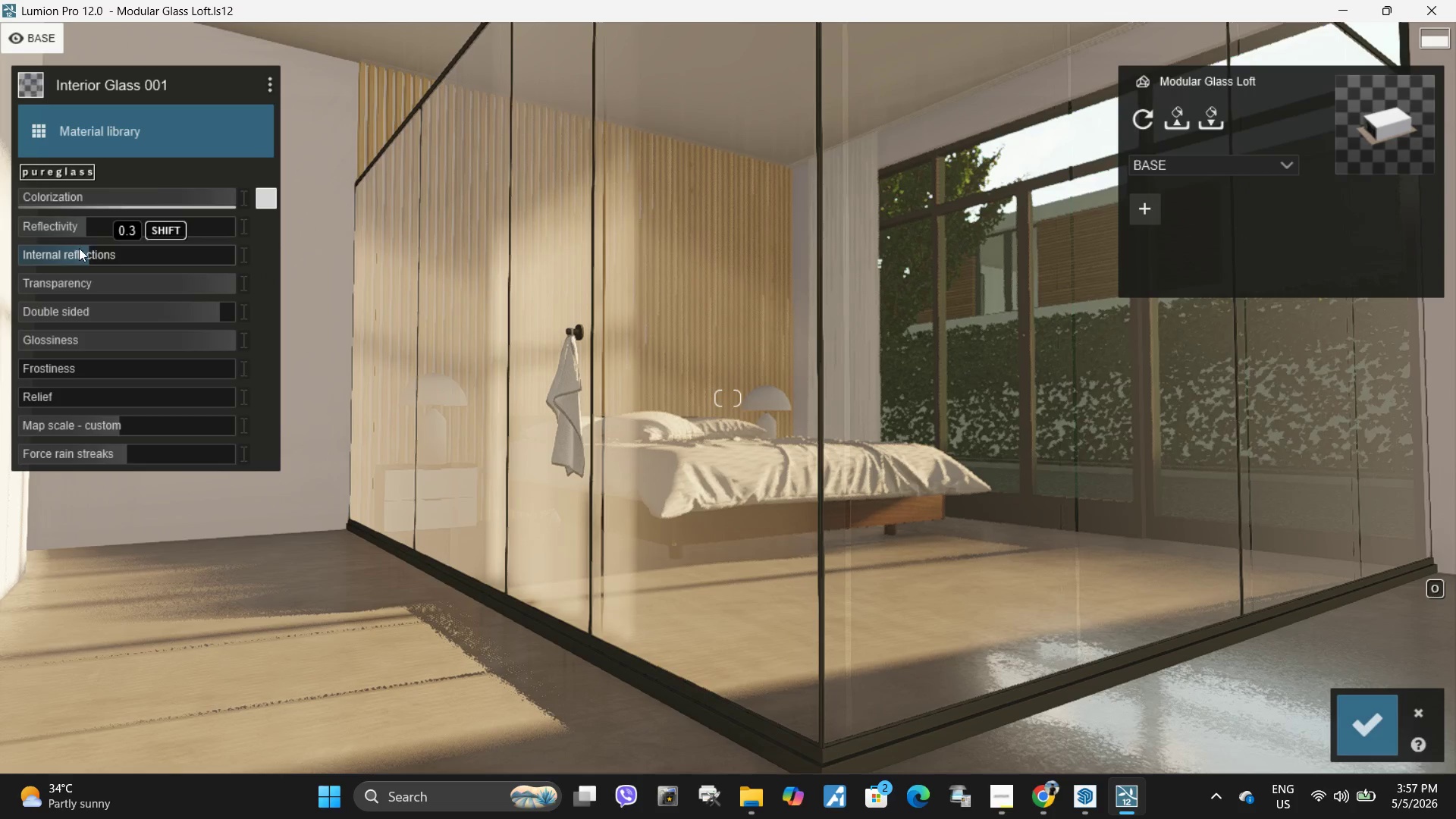 
left_click_drag(start_coordinate=[80, 228], to_coordinate=[47, 224])
 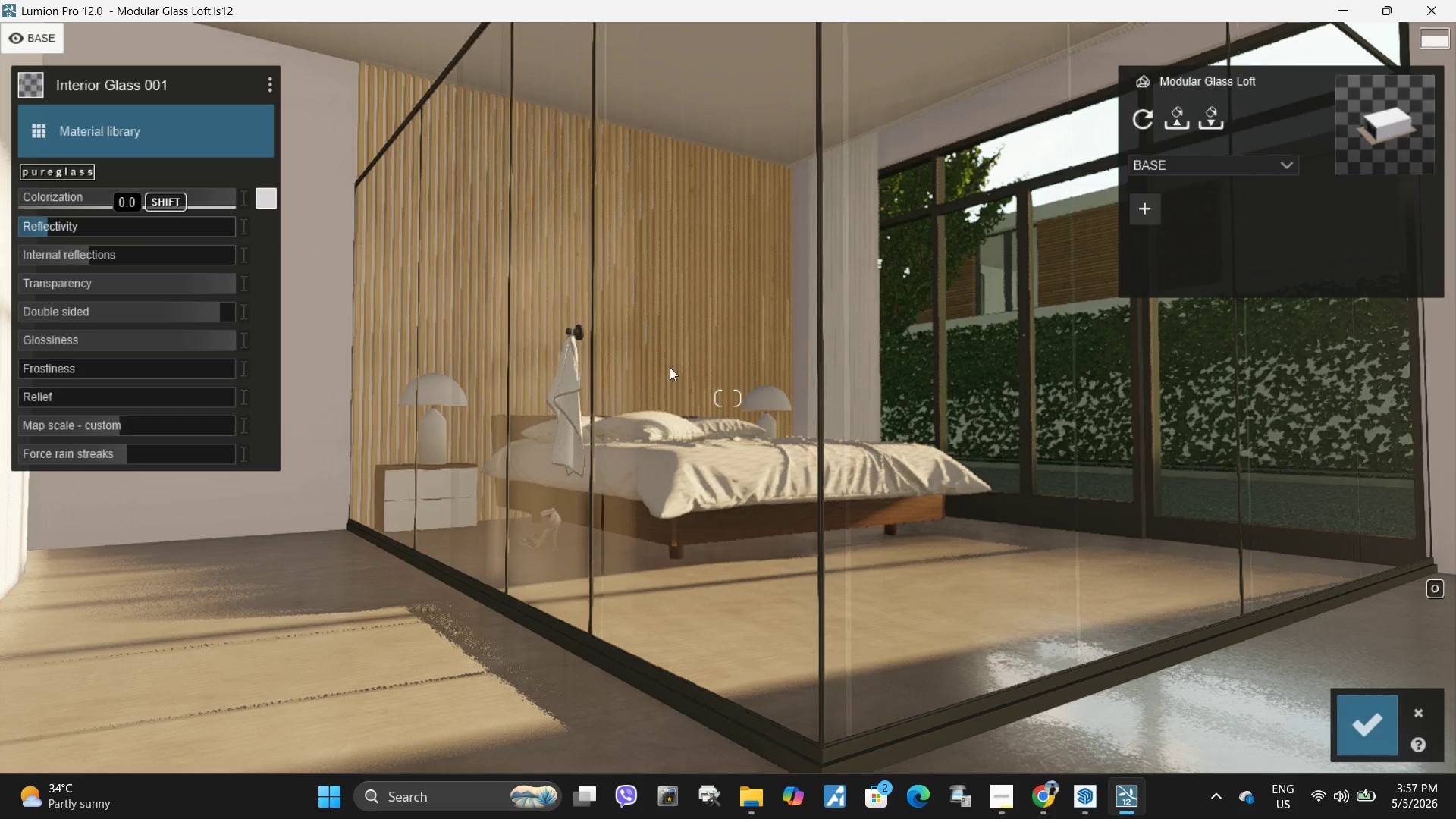 
left_click([734, 369])
 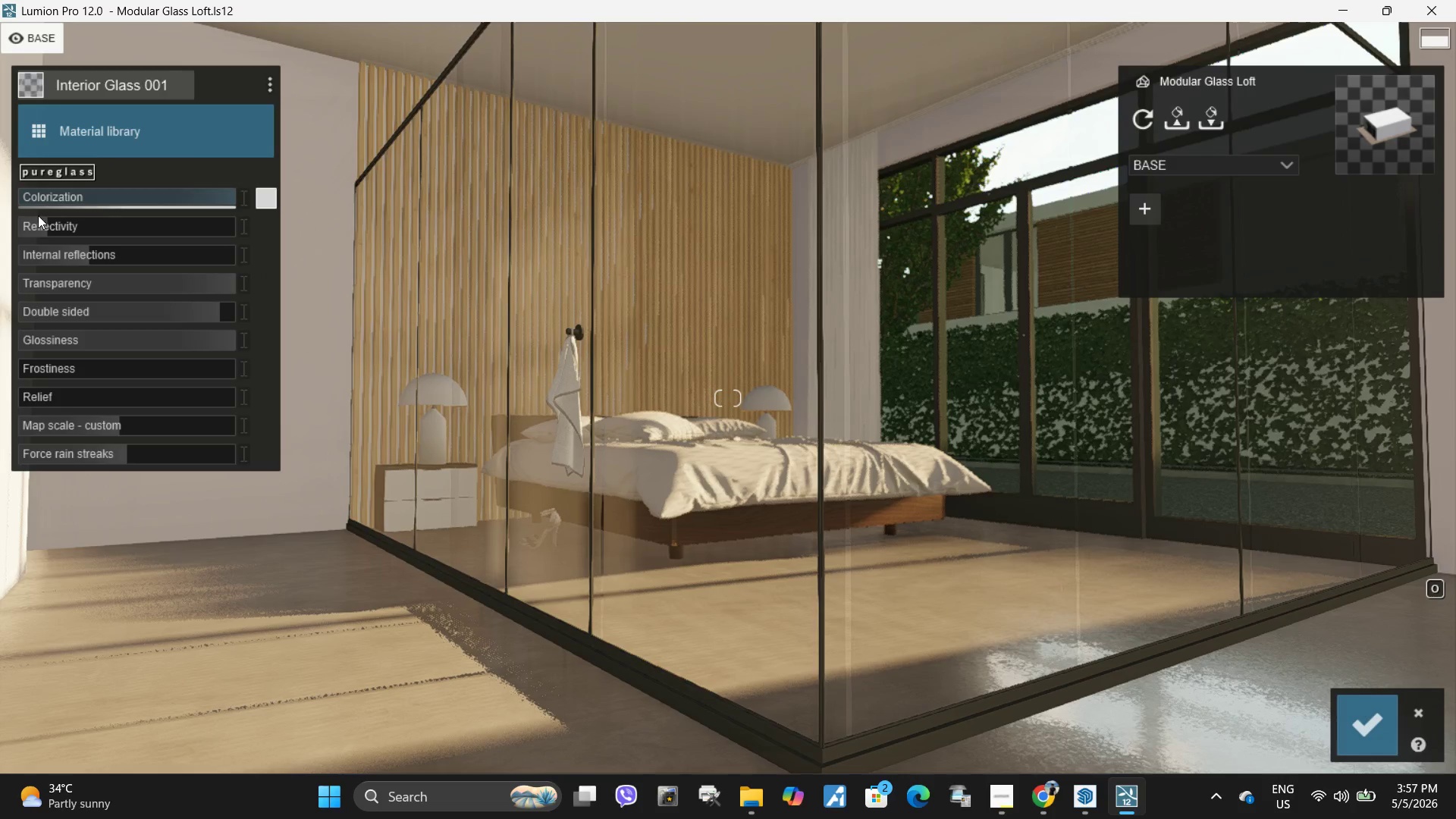 
left_click_drag(start_coordinate=[52, 224], to_coordinate=[57, 227])
 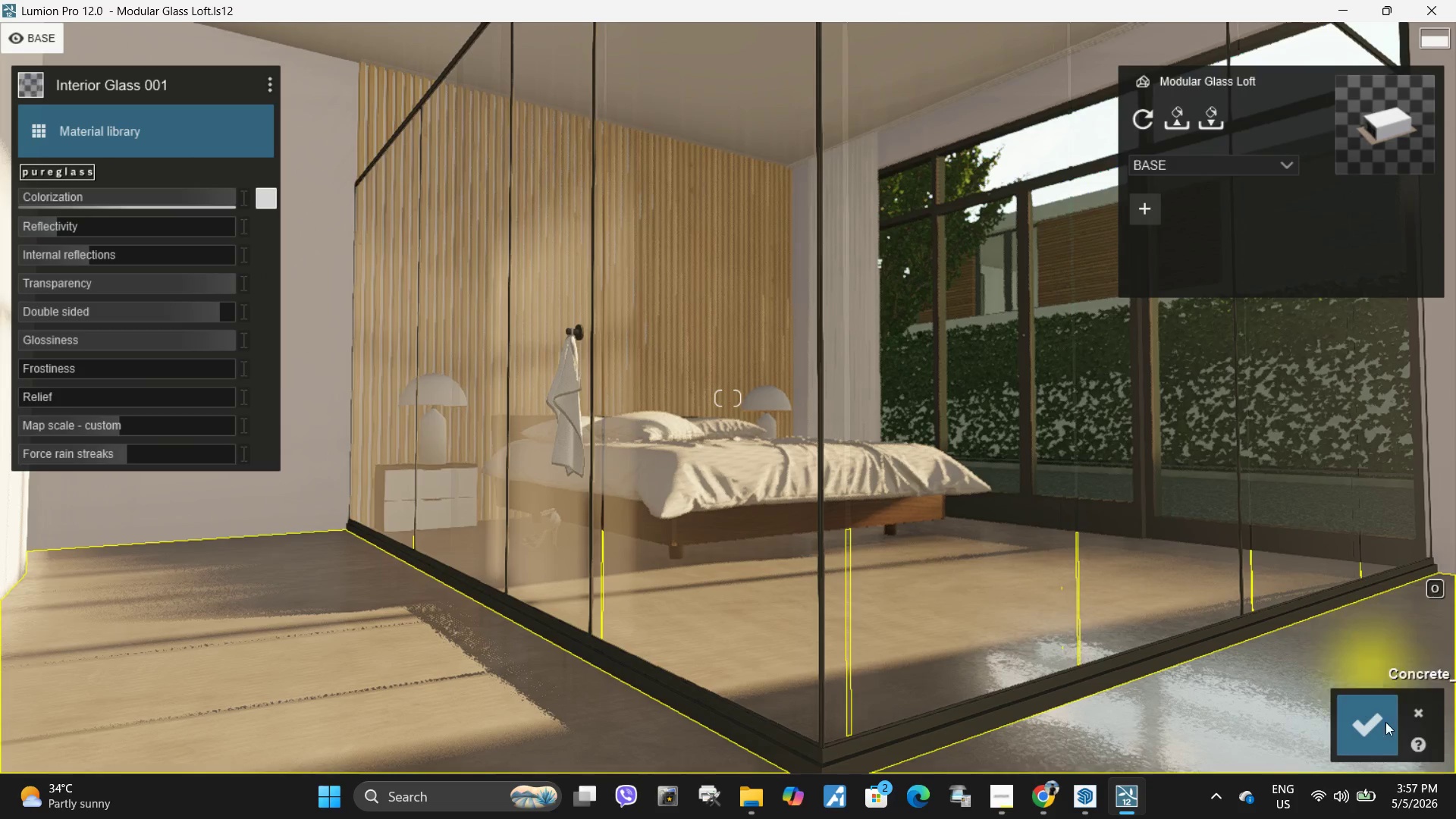 
left_click([1376, 729])
 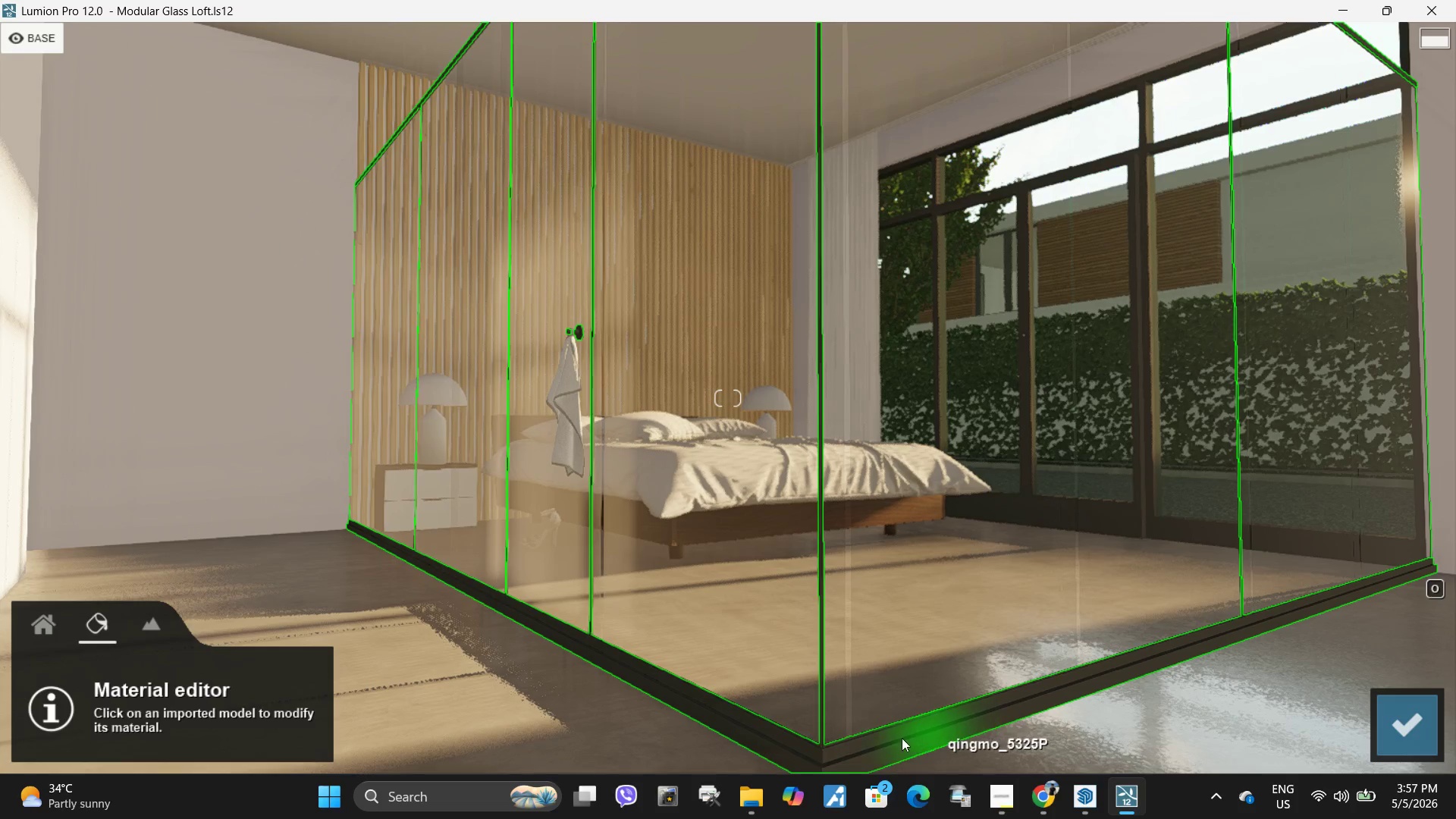 
left_click([850, 745])
 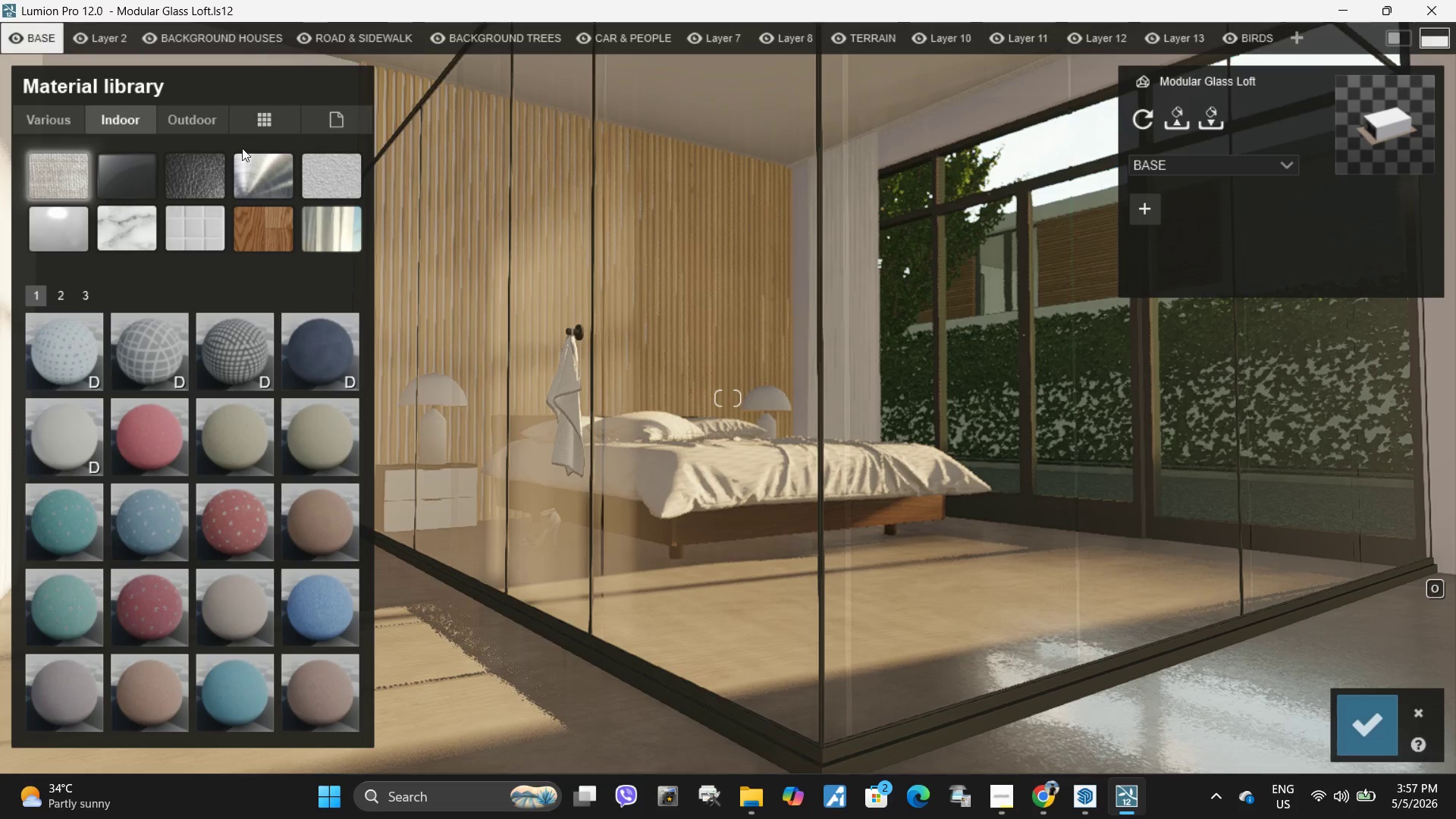 
left_click([238, 174])
 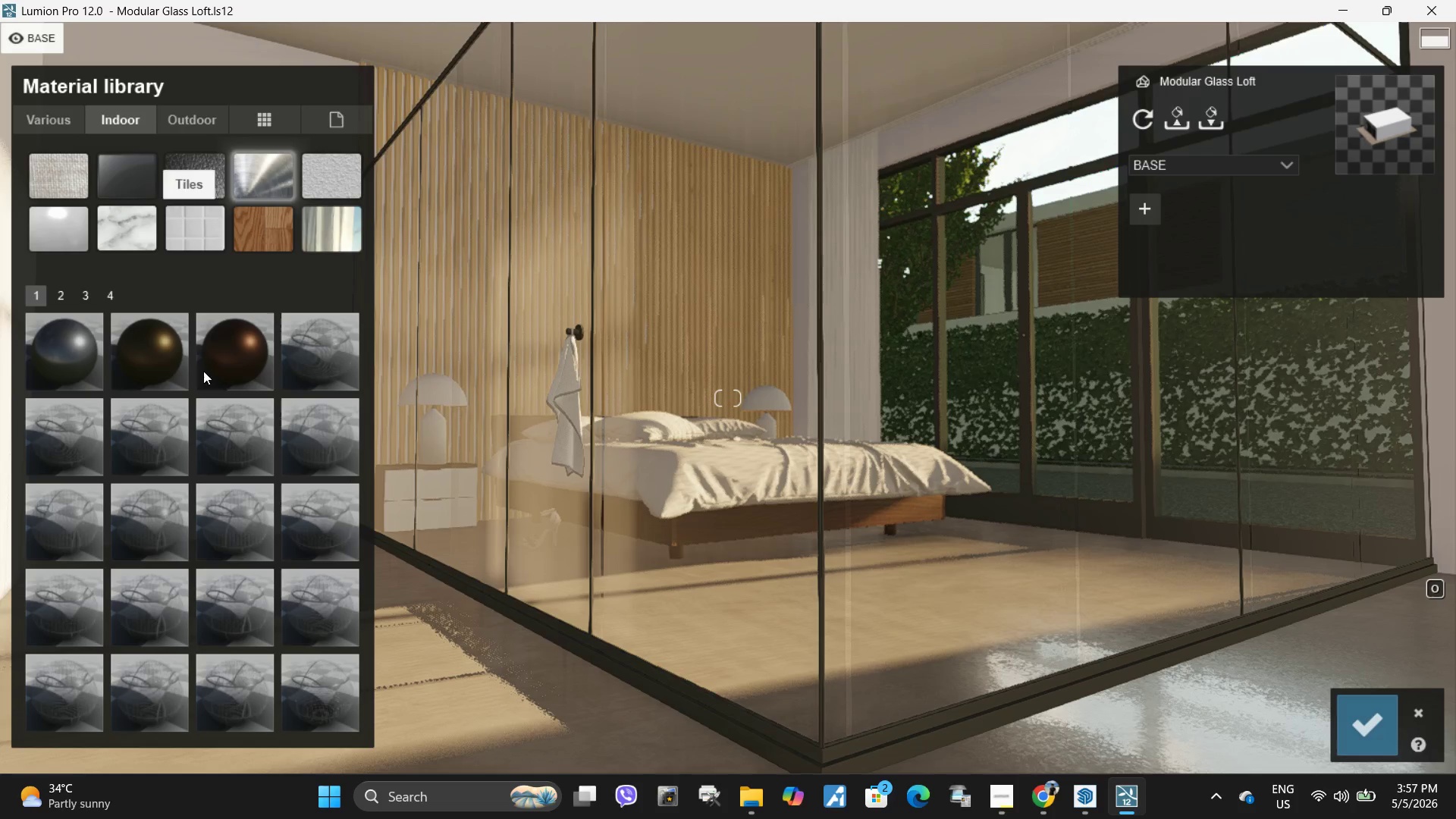 
left_click([86, 290])
 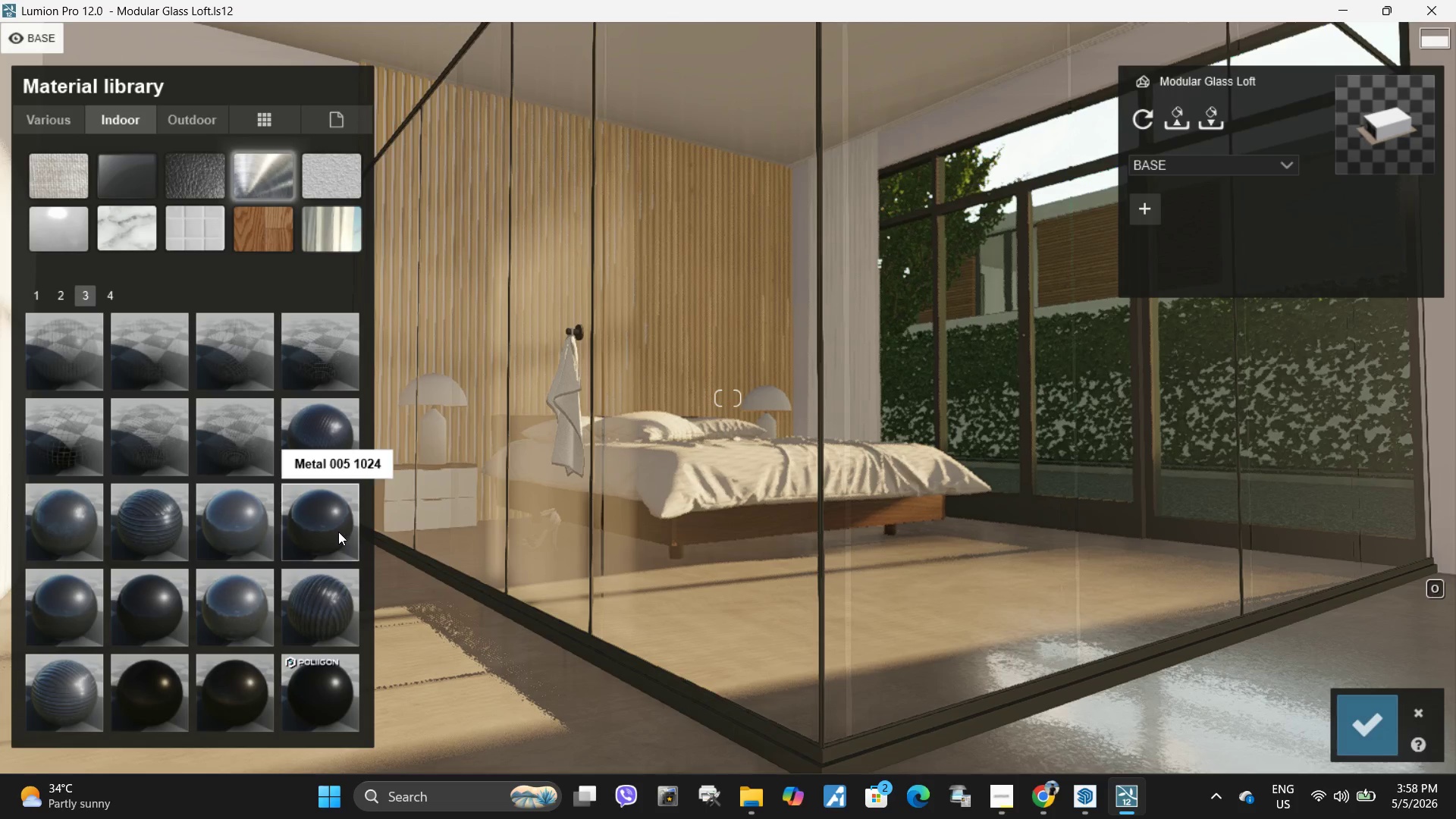 
left_click([338, 532])
 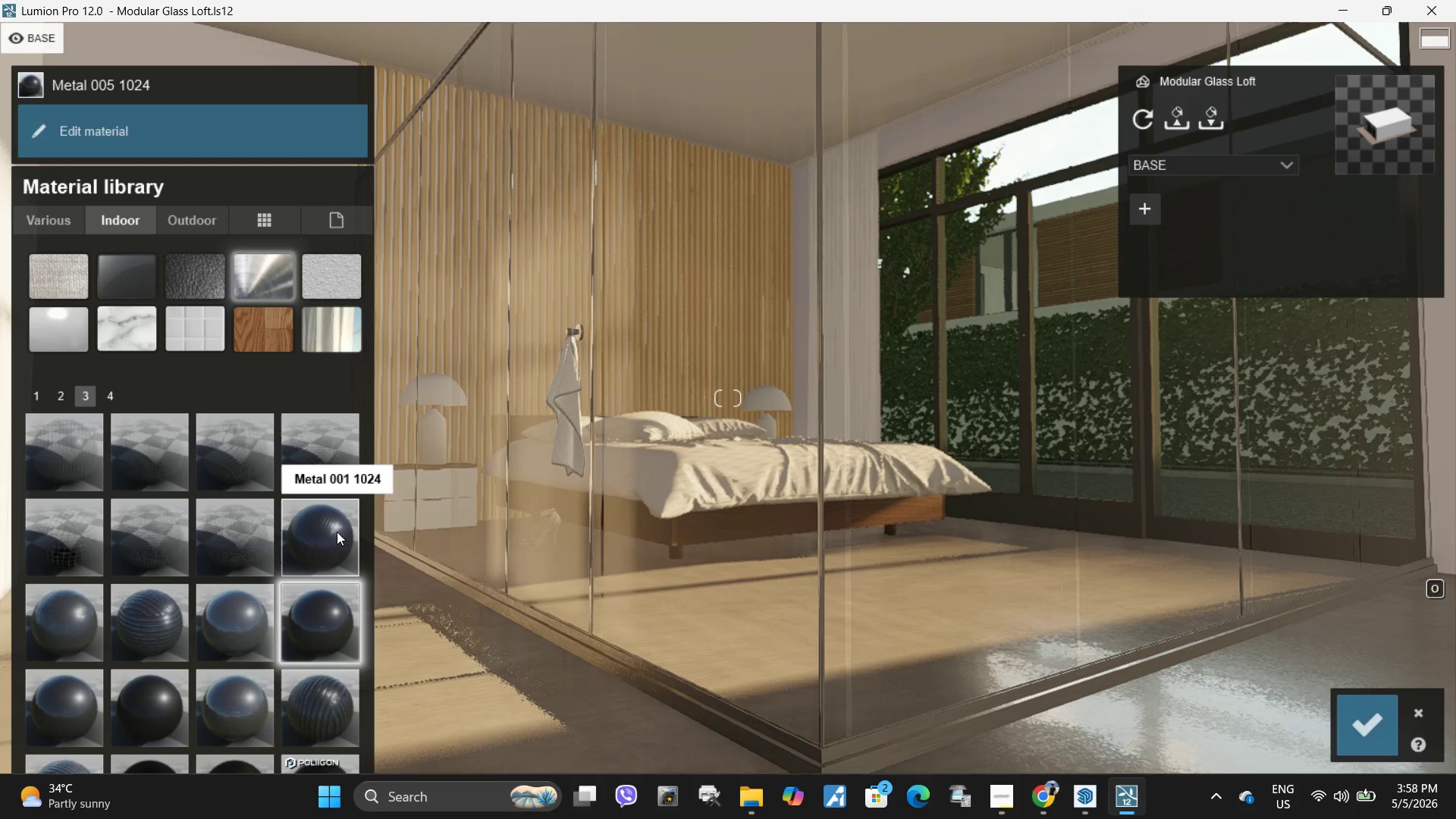 
left_click([189, 135])
 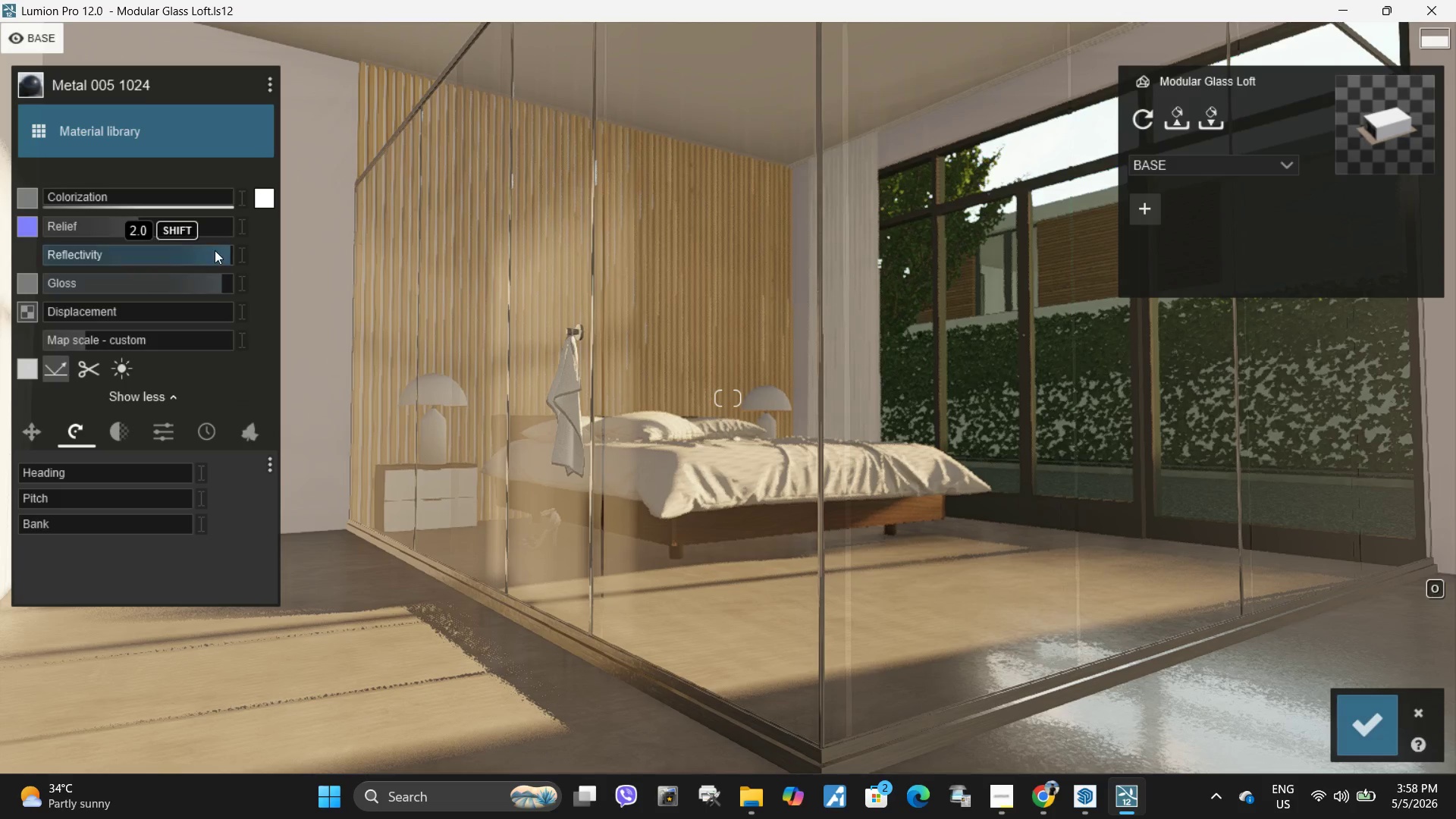 
left_click_drag(start_coordinate=[220, 253], to_coordinate=[201, 258])
 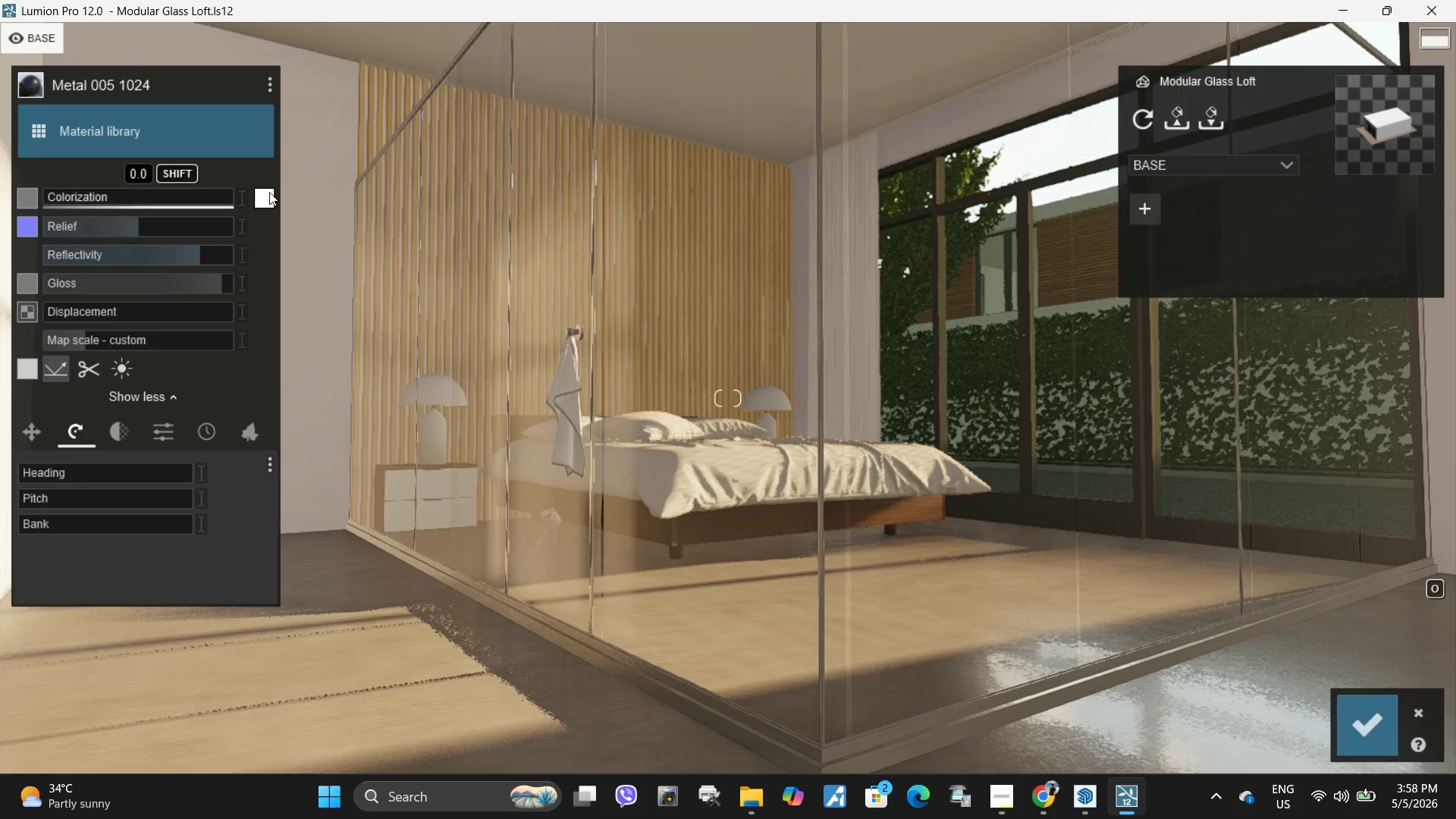 
left_click([271, 190])
 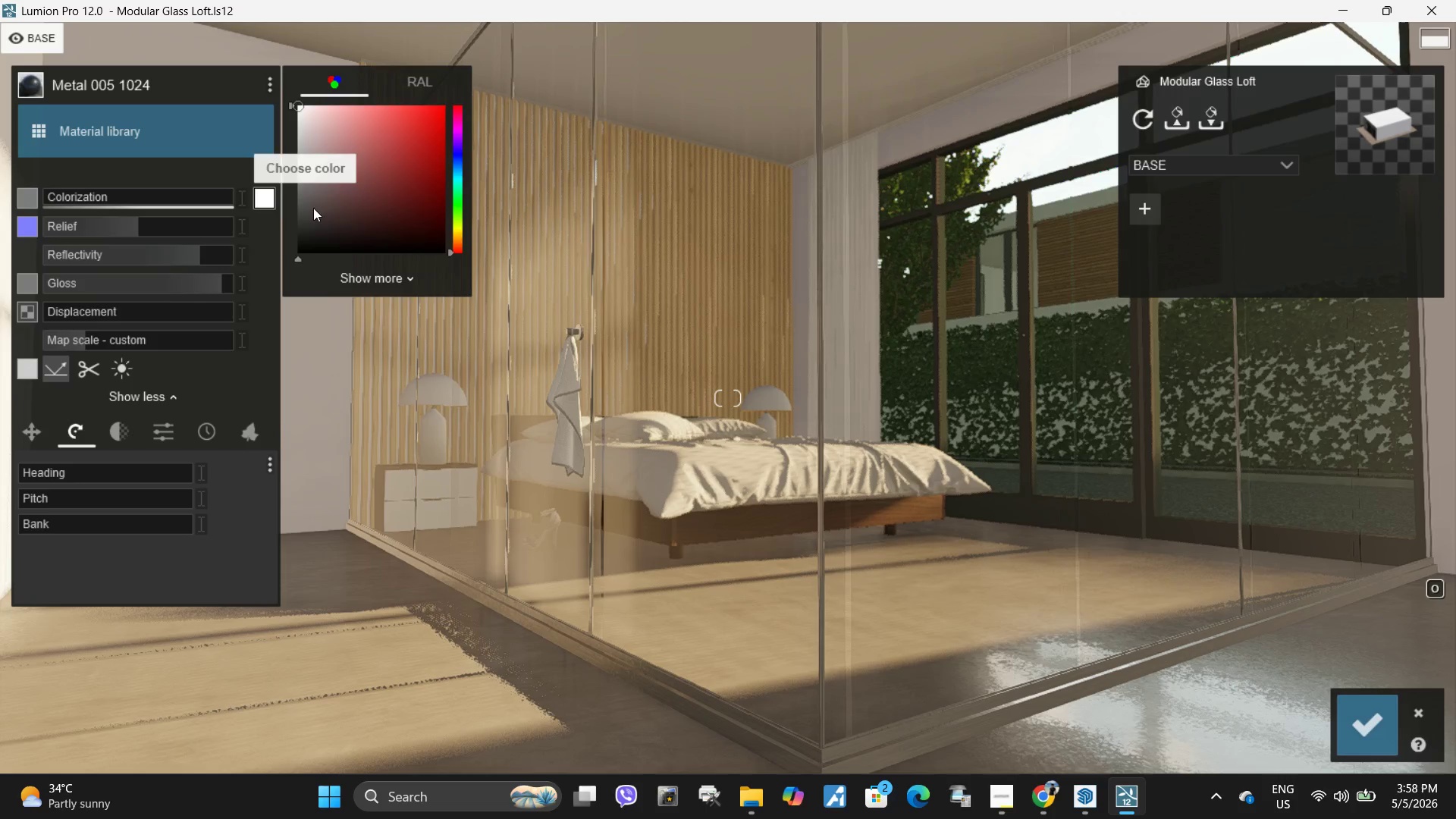 
left_click_drag(start_coordinate=[334, 218], to_coordinate=[275, 264])
 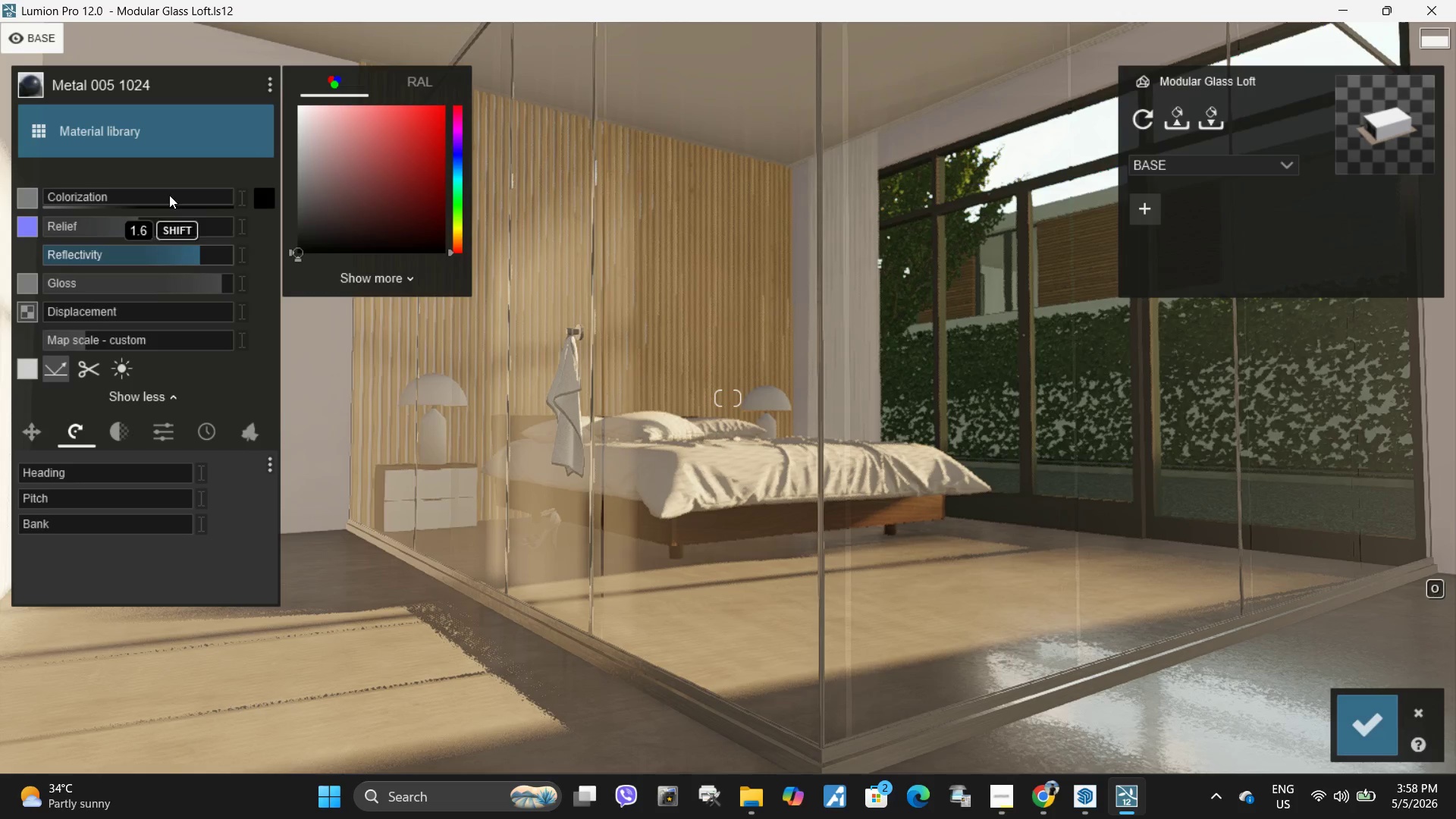 
left_click_drag(start_coordinate=[116, 196], to_coordinate=[156, 199])
 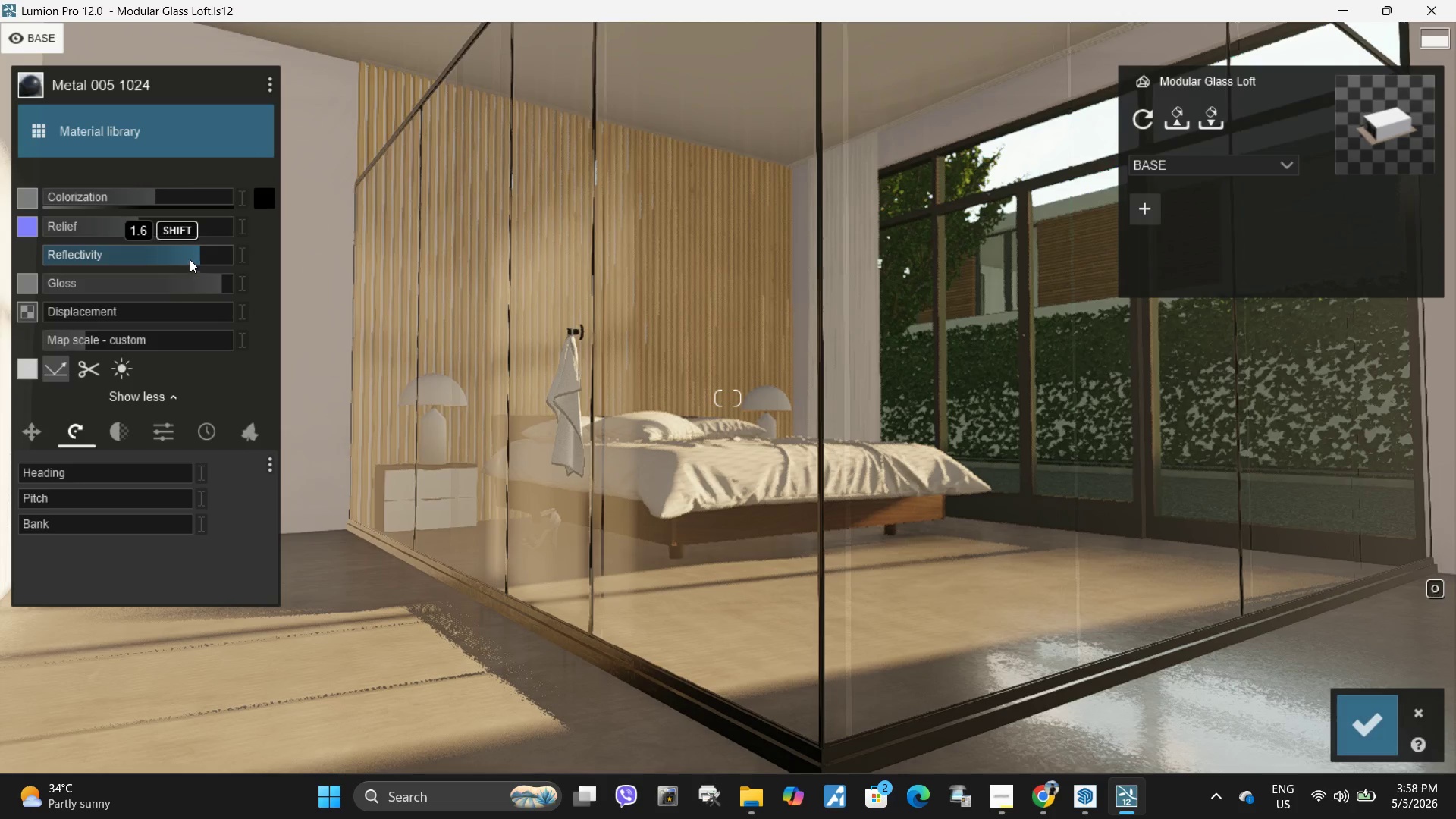 
left_click_drag(start_coordinate=[199, 254], to_coordinate=[211, 259])
 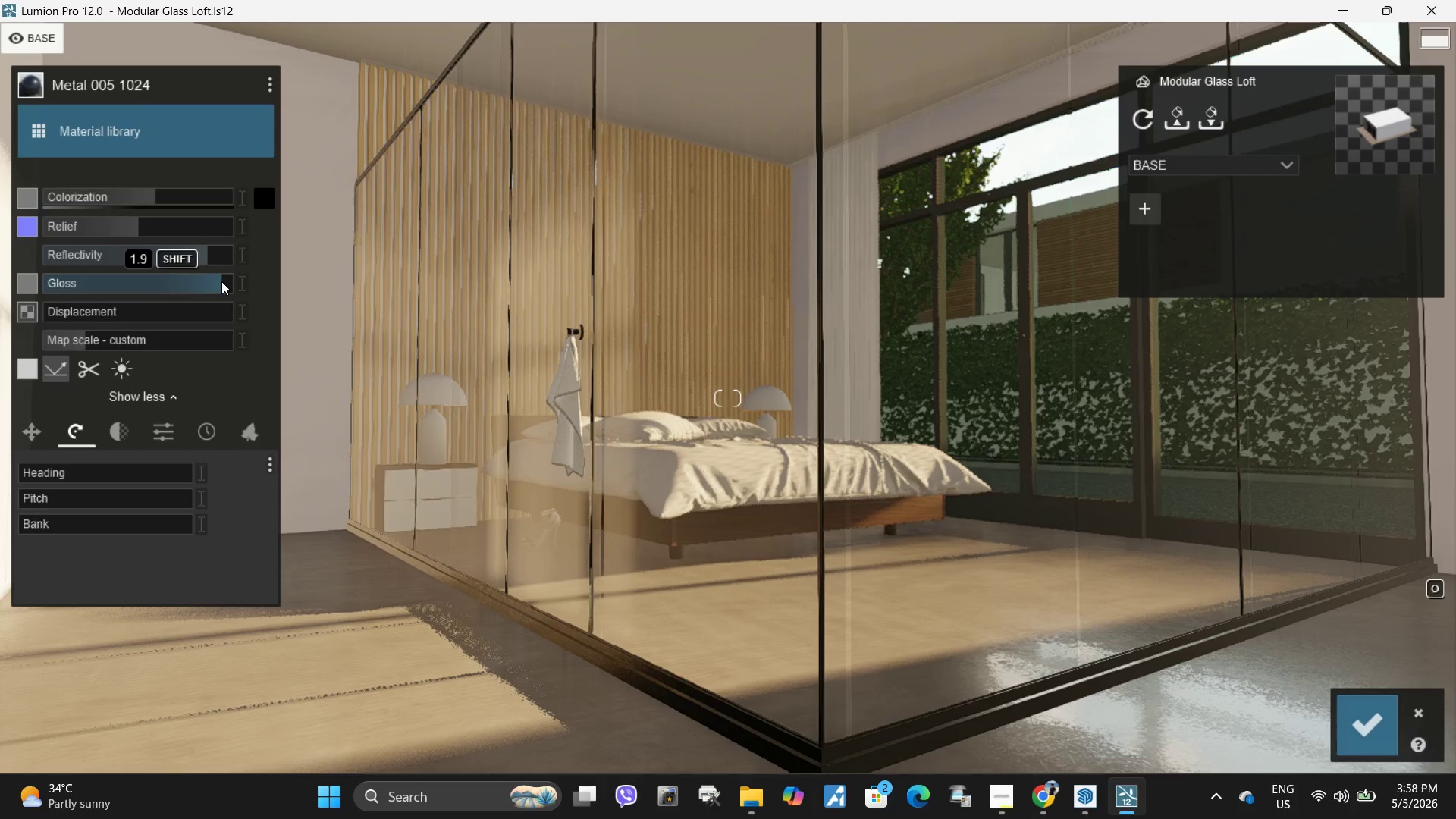 
left_click_drag(start_coordinate=[221, 281], to_coordinate=[195, 284])
 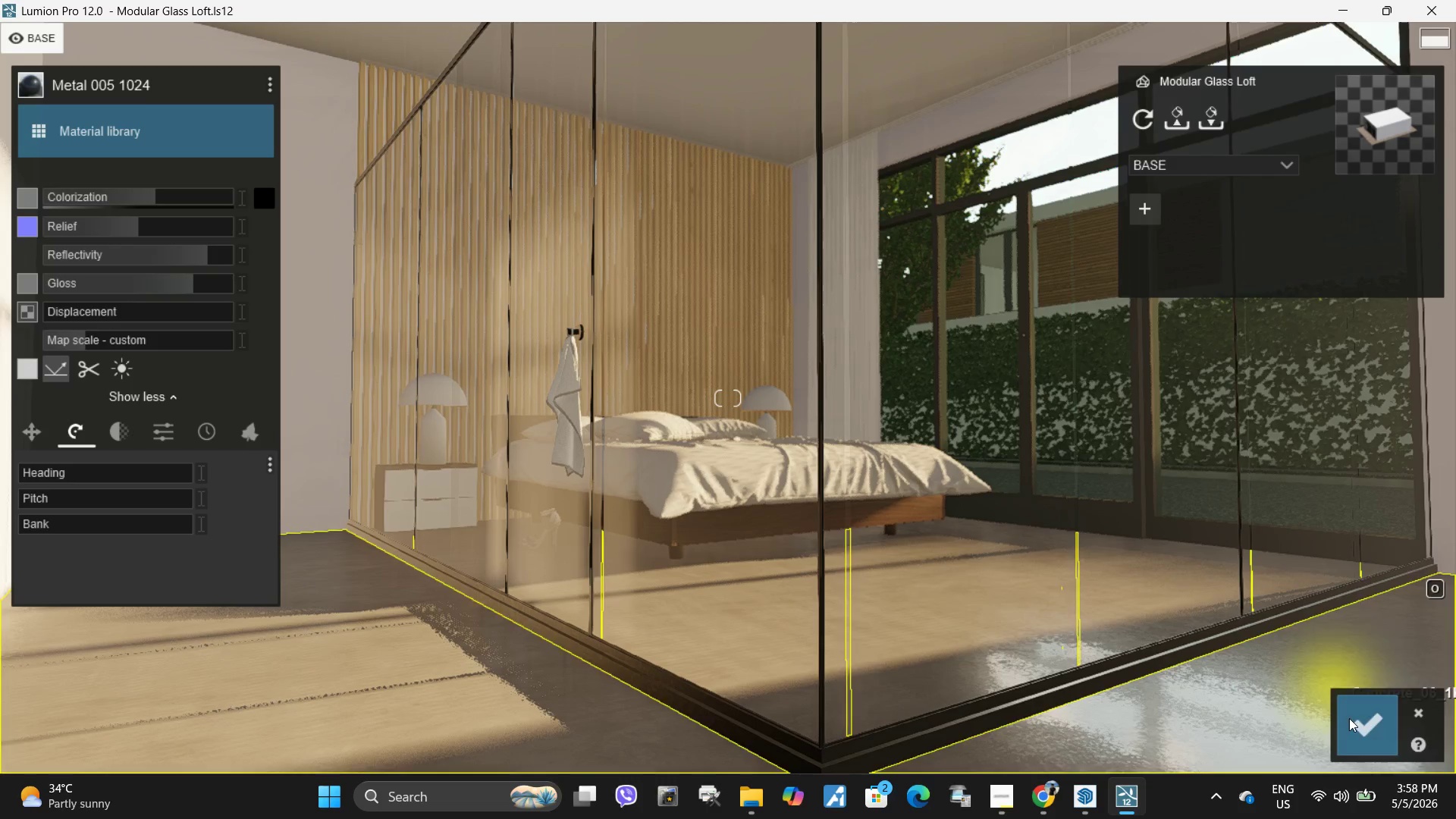 
left_click([1363, 728])
 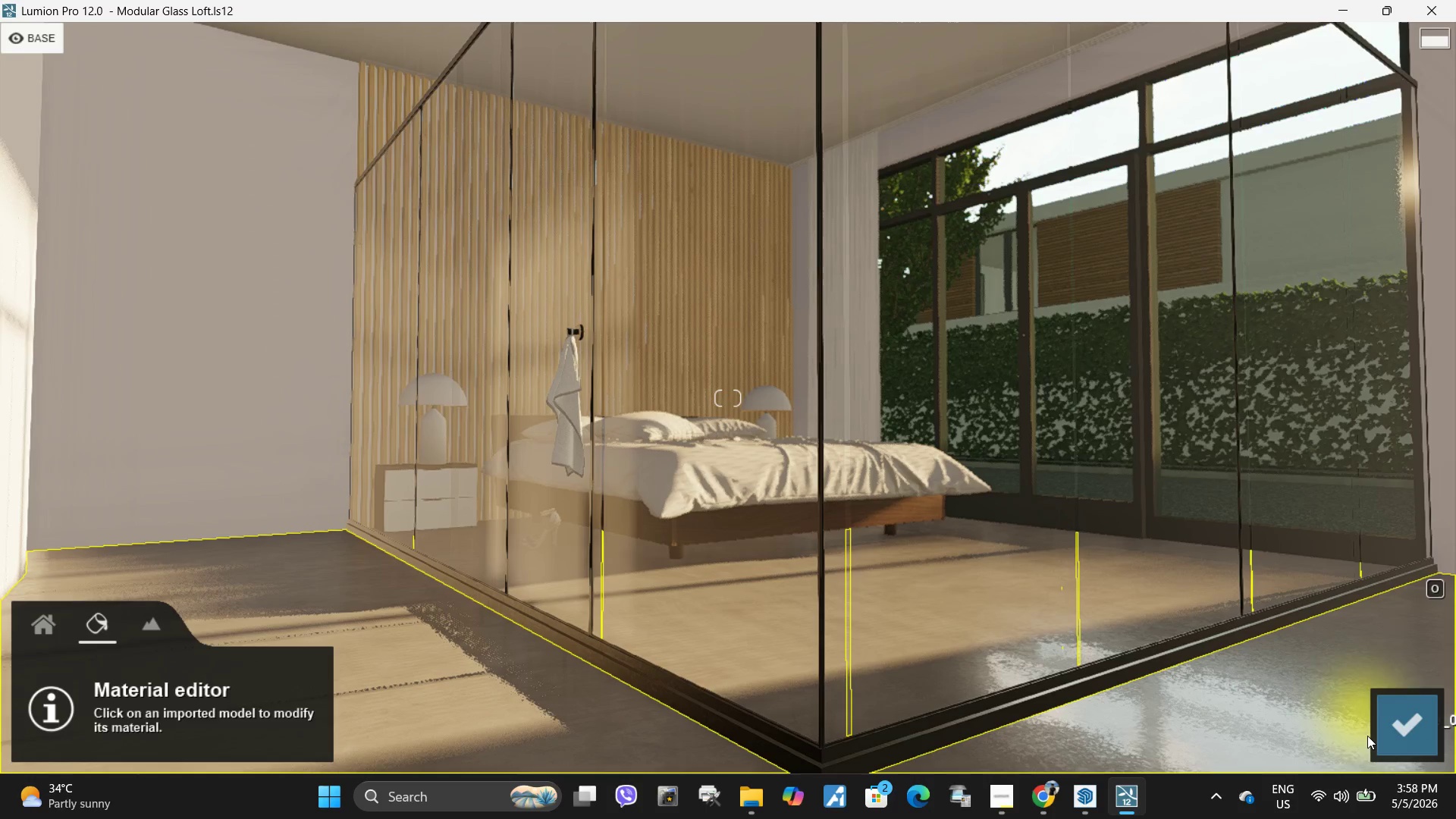 
left_click([1398, 741])
 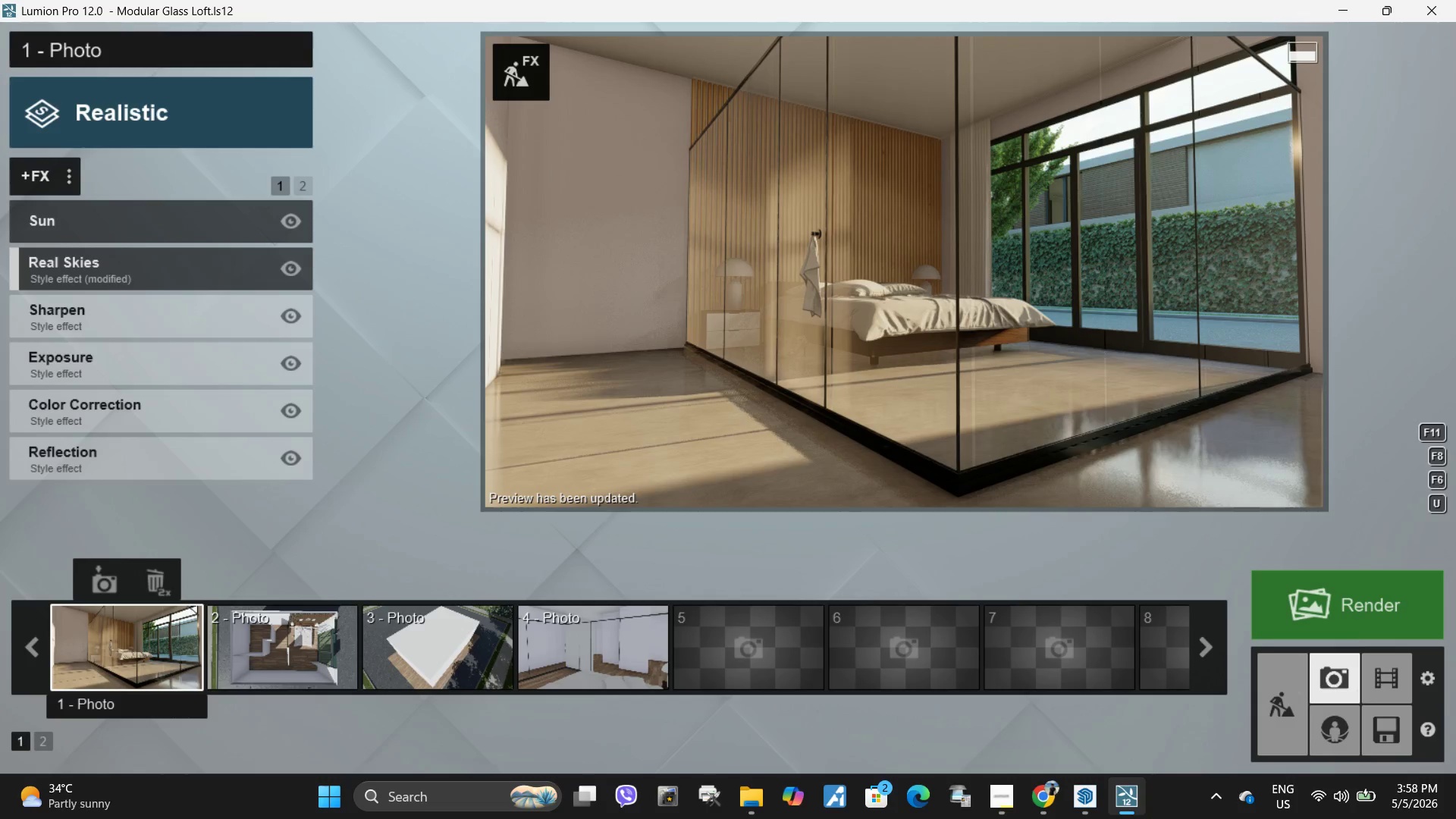 
wait(9.39)
 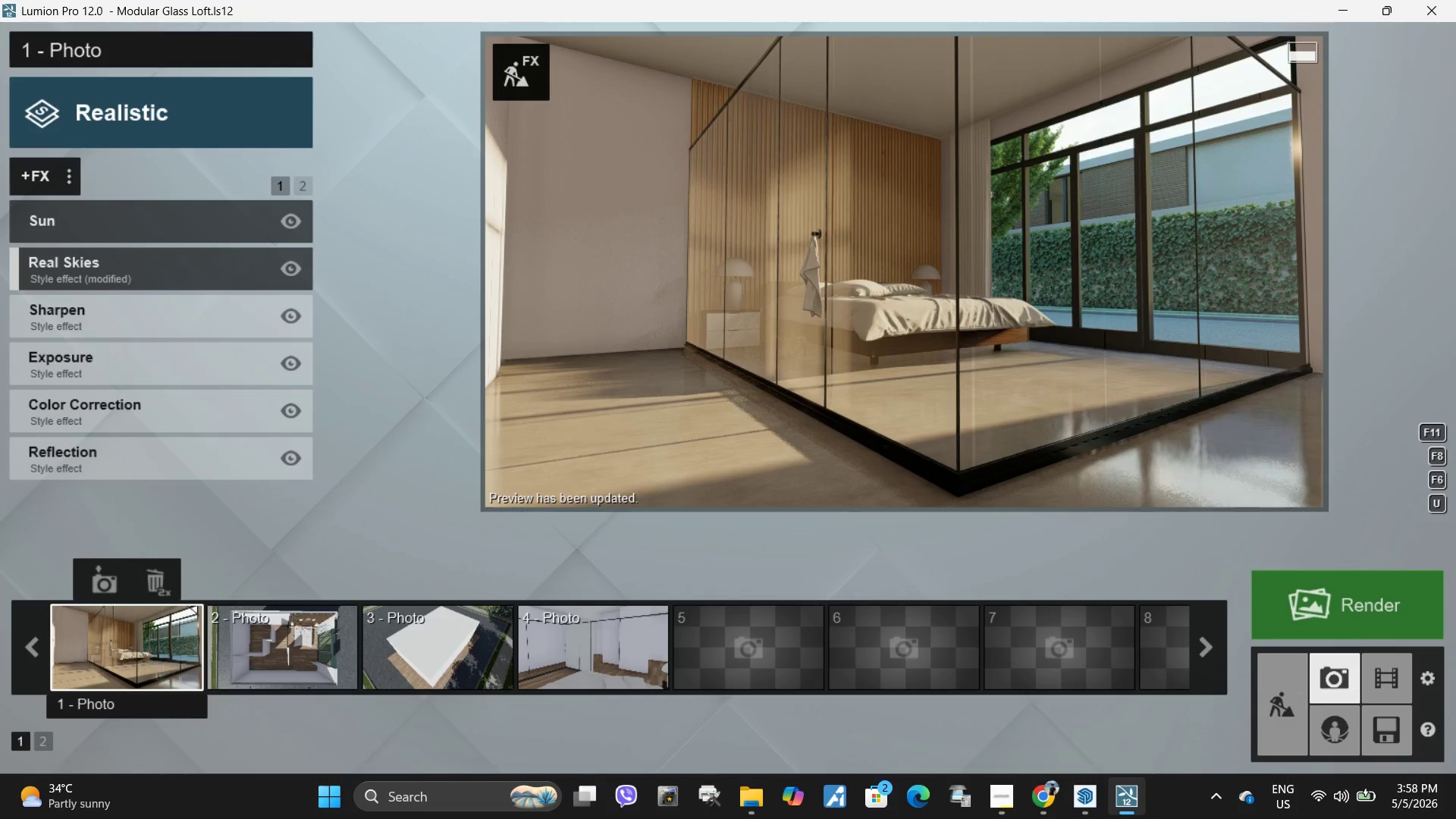 
left_click([1376, 731])
 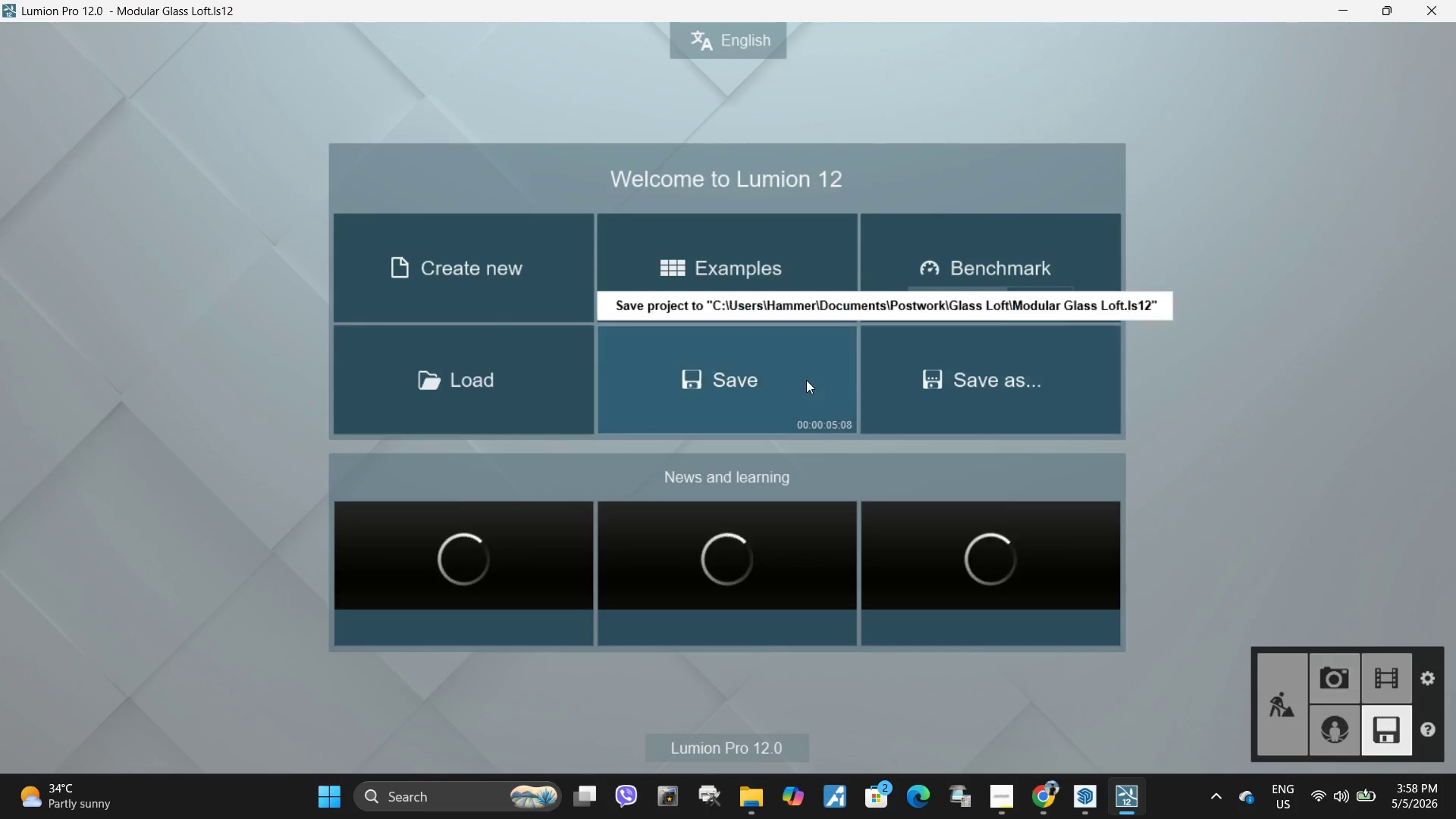 
left_click([805, 380])
 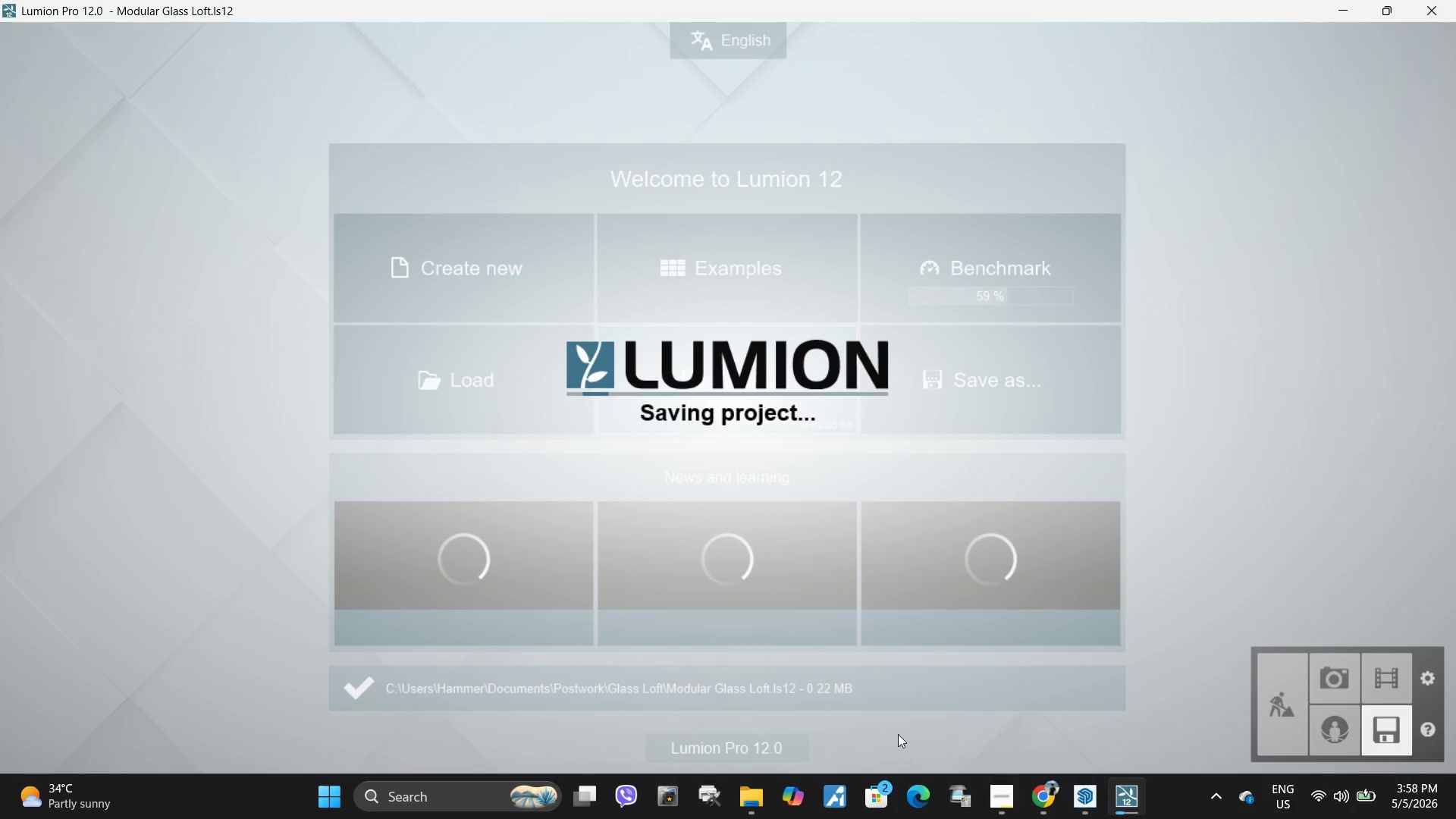 
mouse_move([939, 605])
 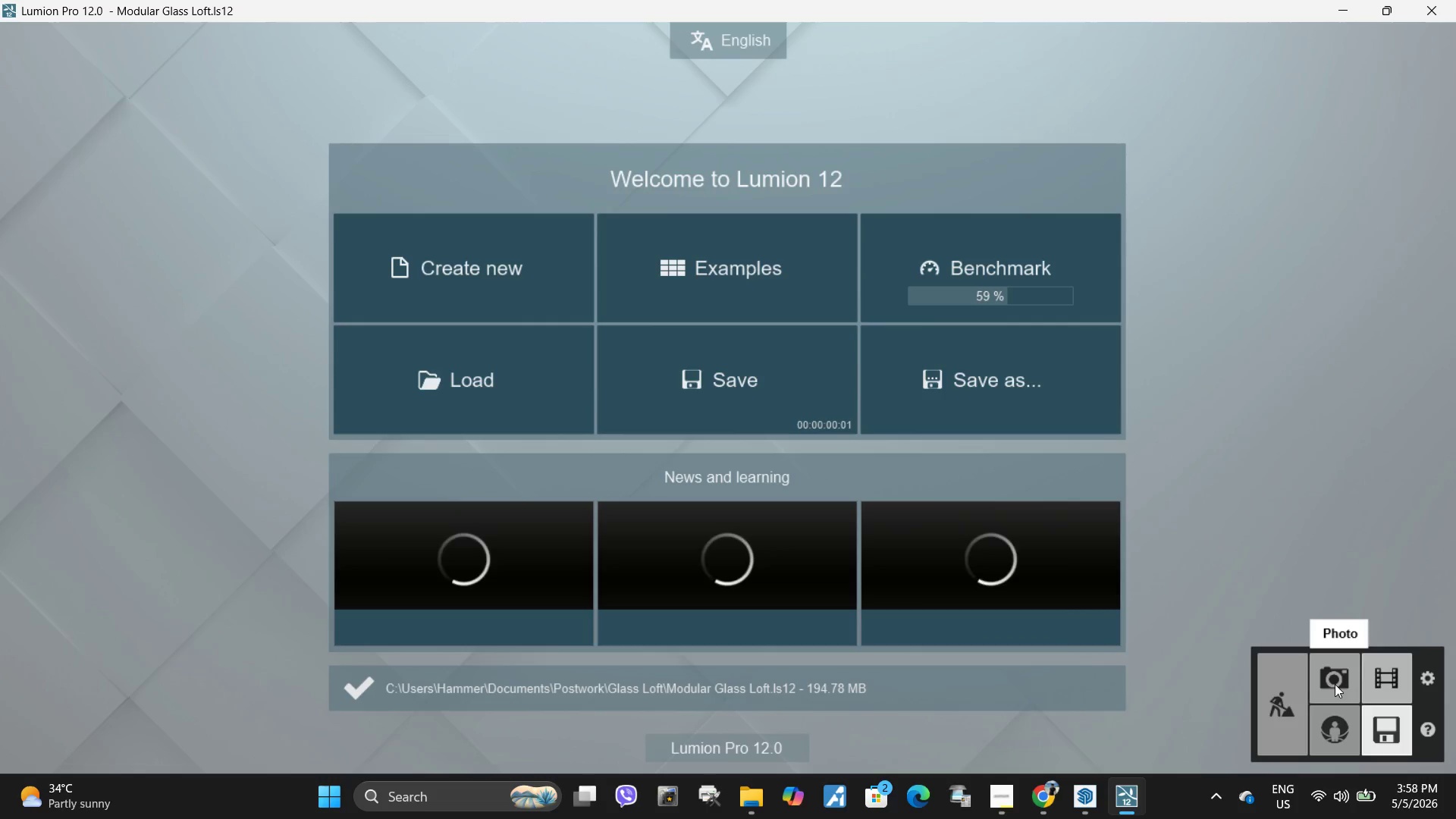 
left_click([1330, 682])
 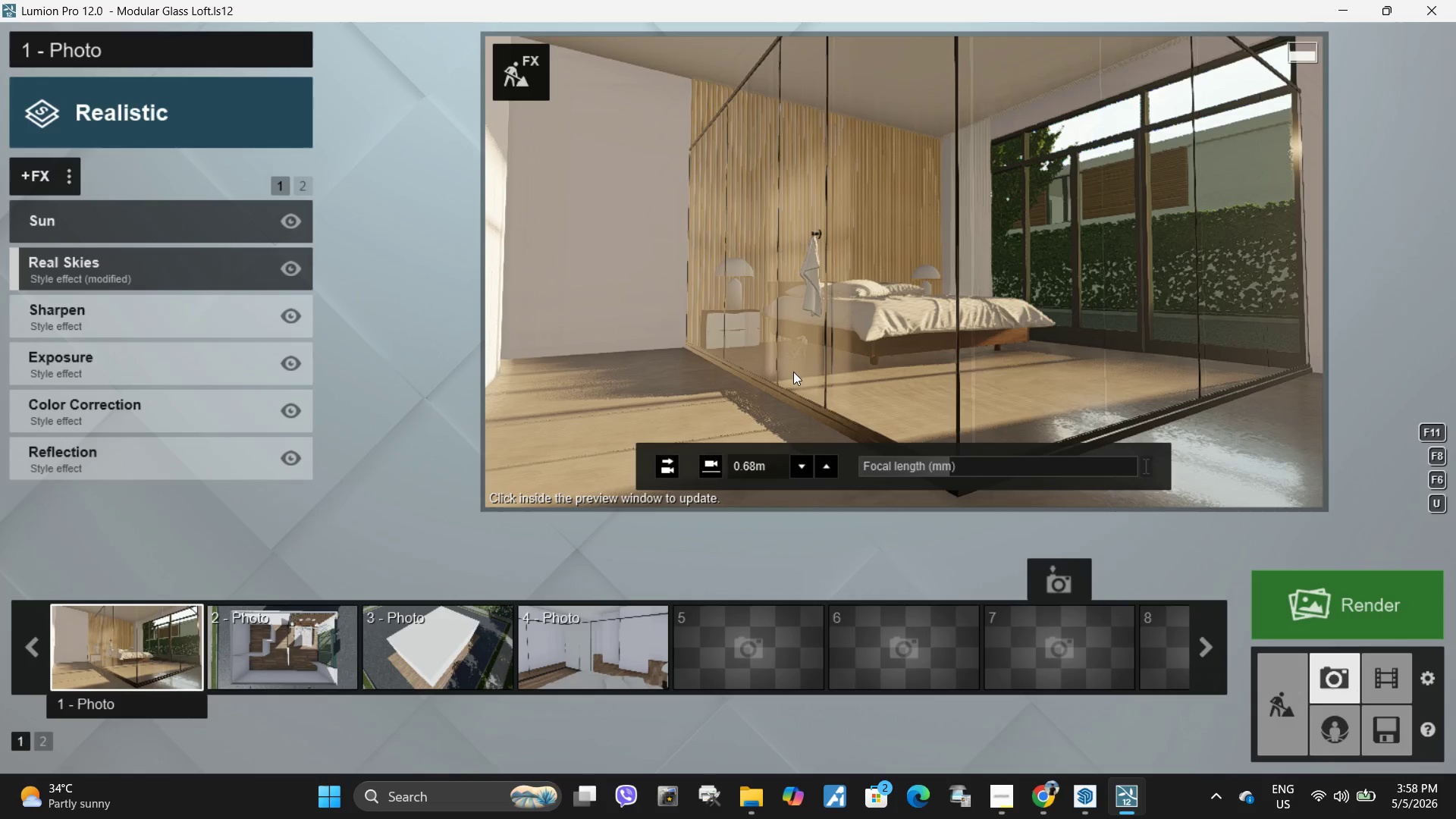 
left_click([1003, 805])